 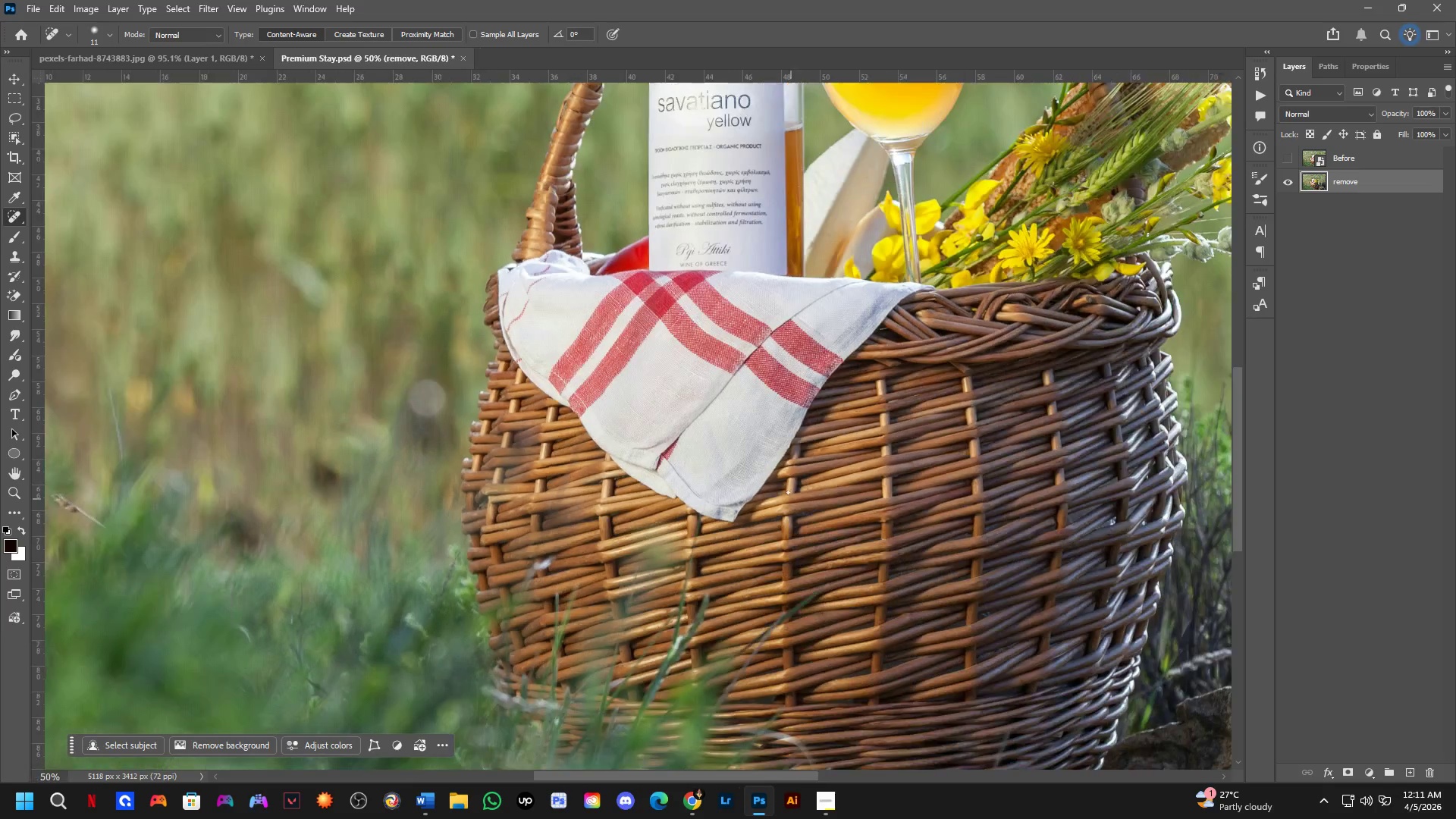 
hold_key(key=Space, duration=0.59)
 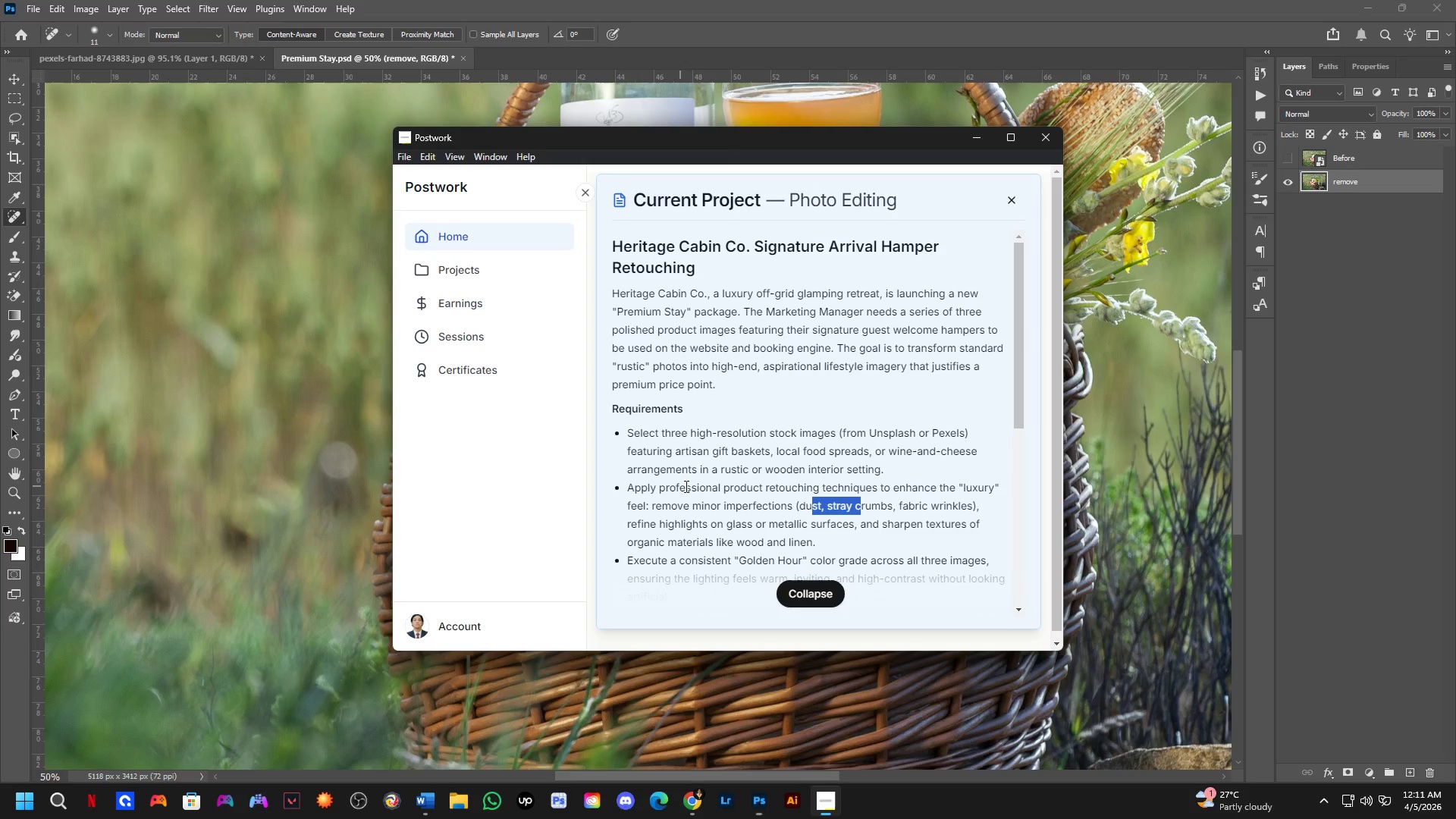 
left_click_drag(start_coordinate=[769, 405], to_coordinate=[680, 467])
 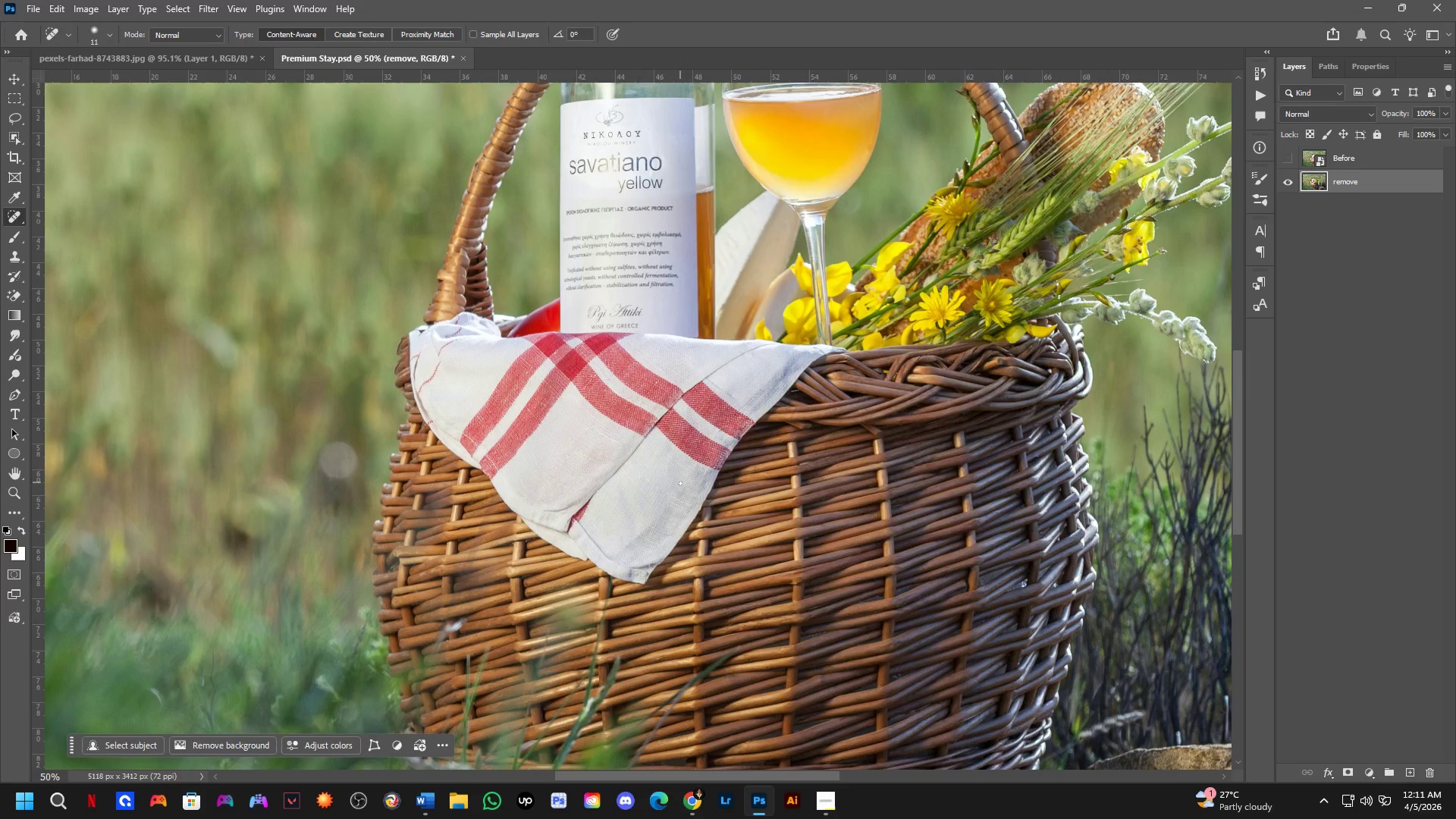 
scroll: coordinate [795, 509], scroll_direction: down, amount: 2.0
 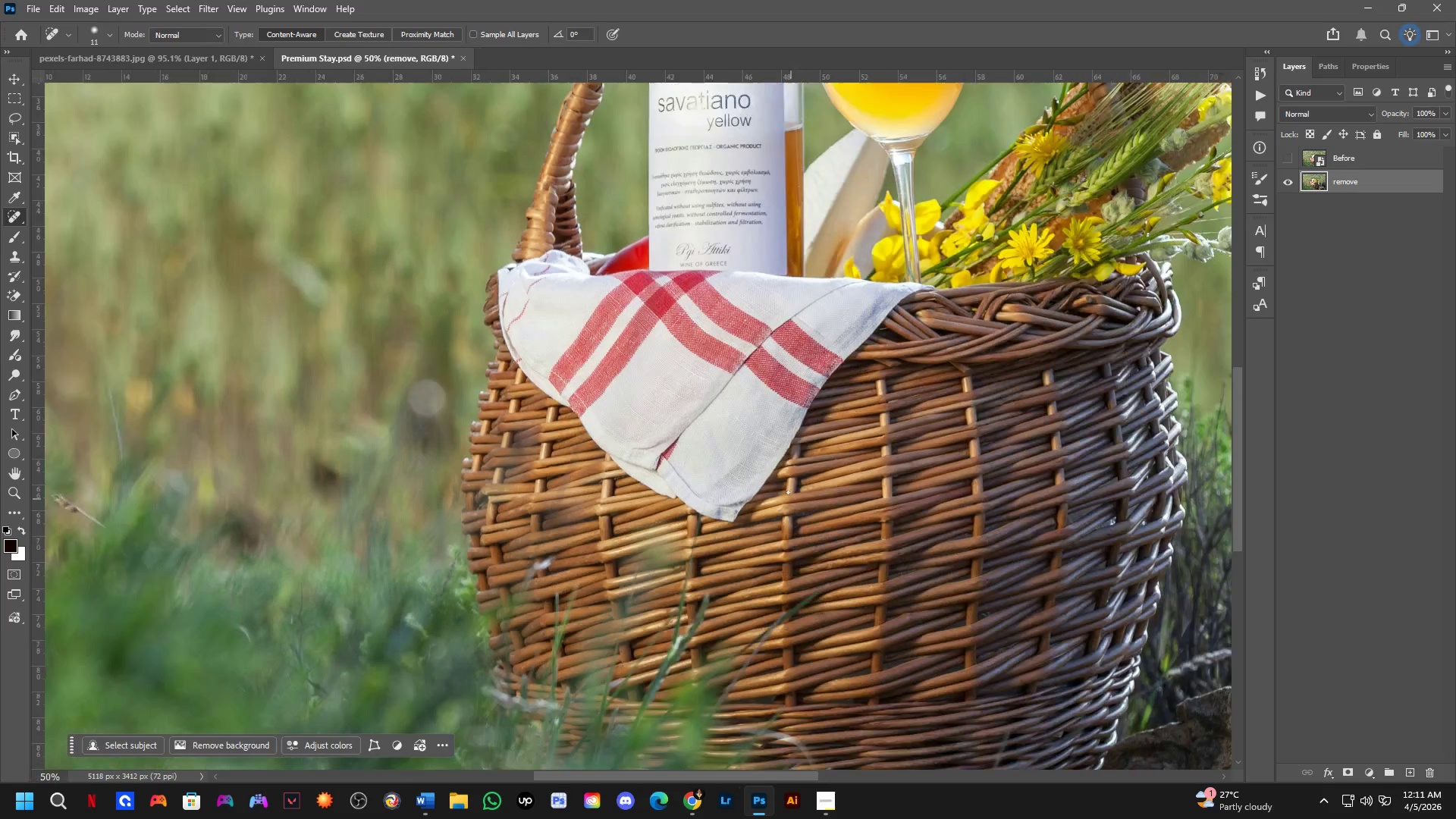 
key(Alt+AltLeft)
 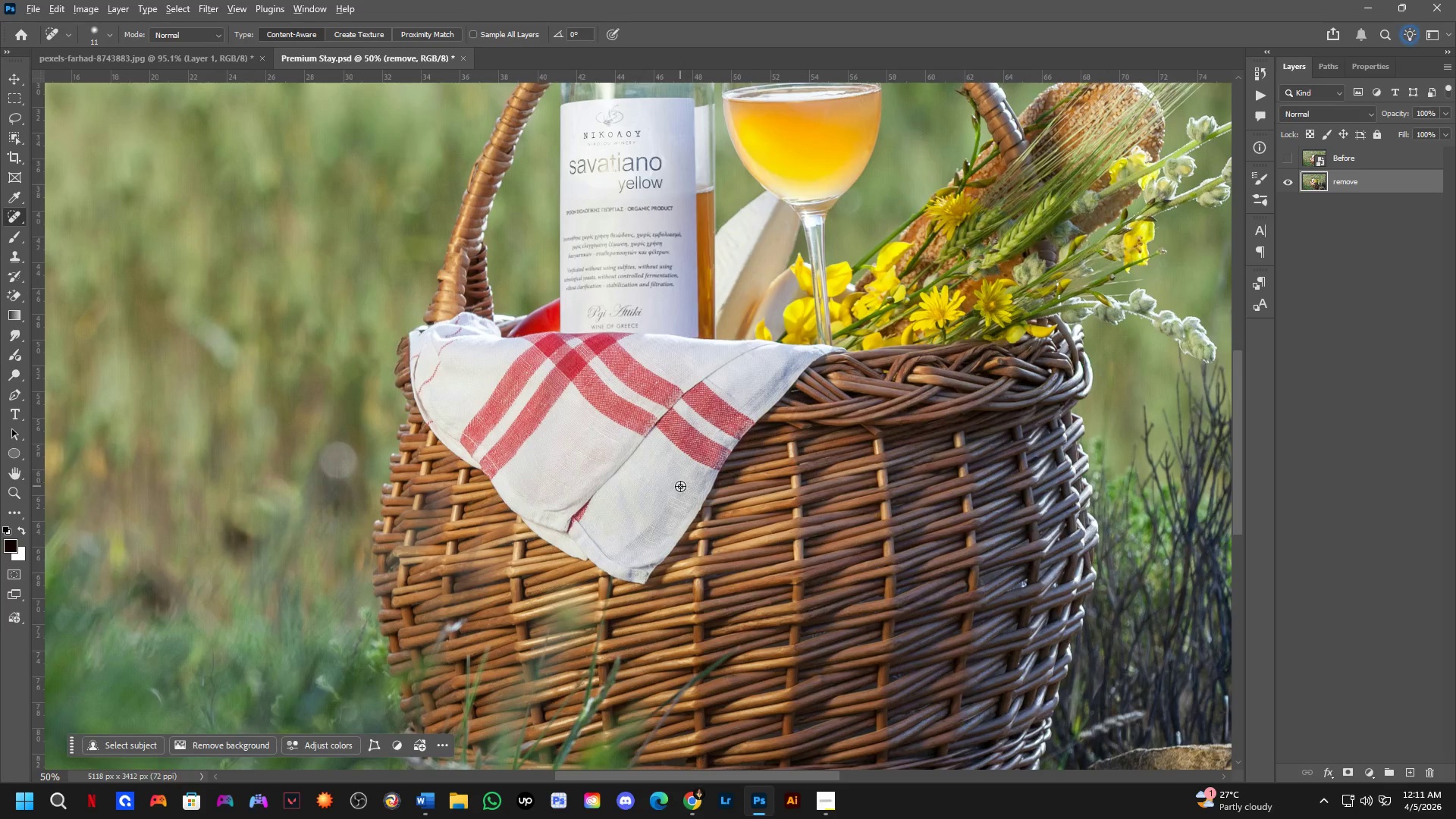 
key(Alt+Tab)